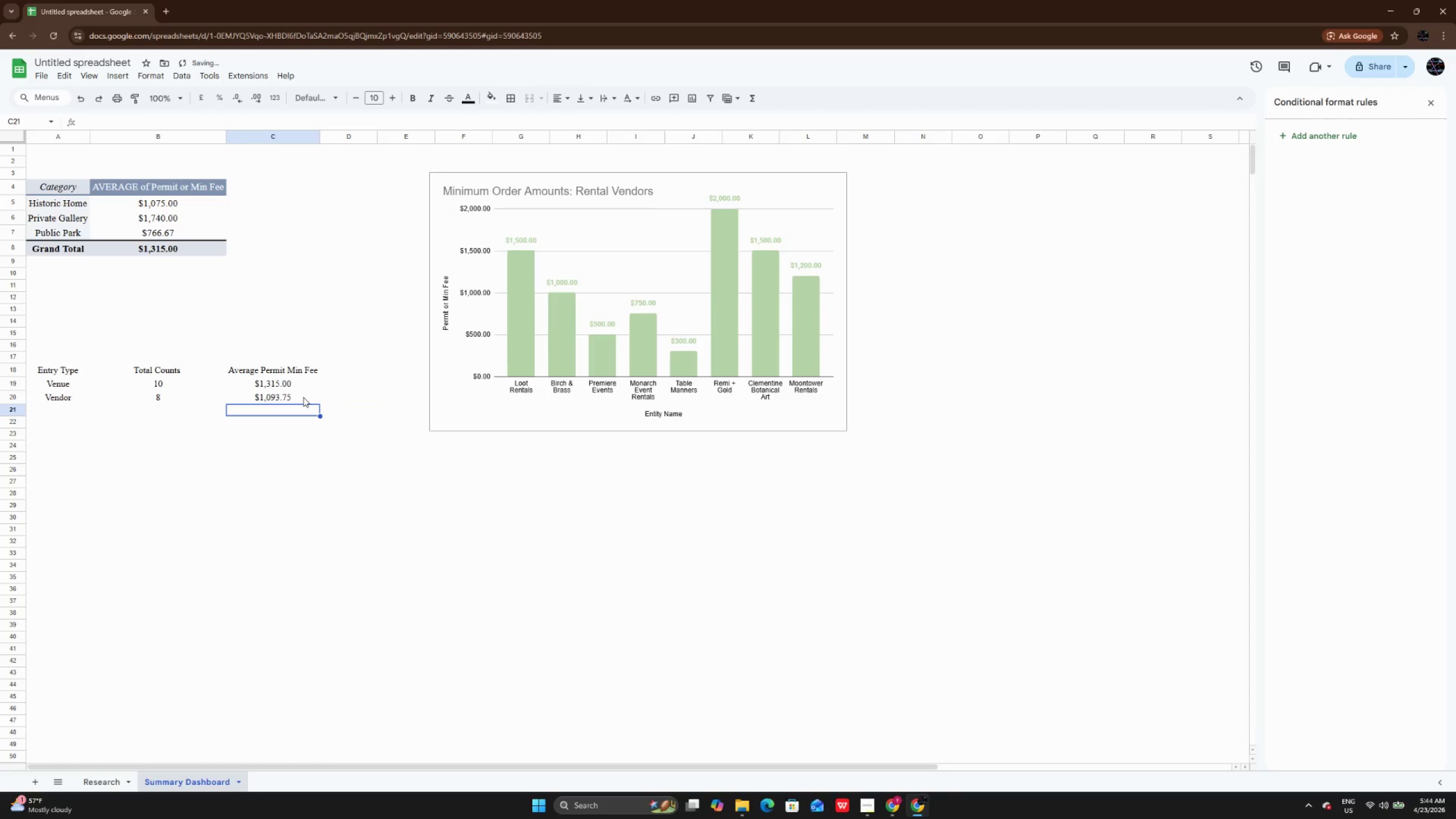 
left_click([303, 397])
 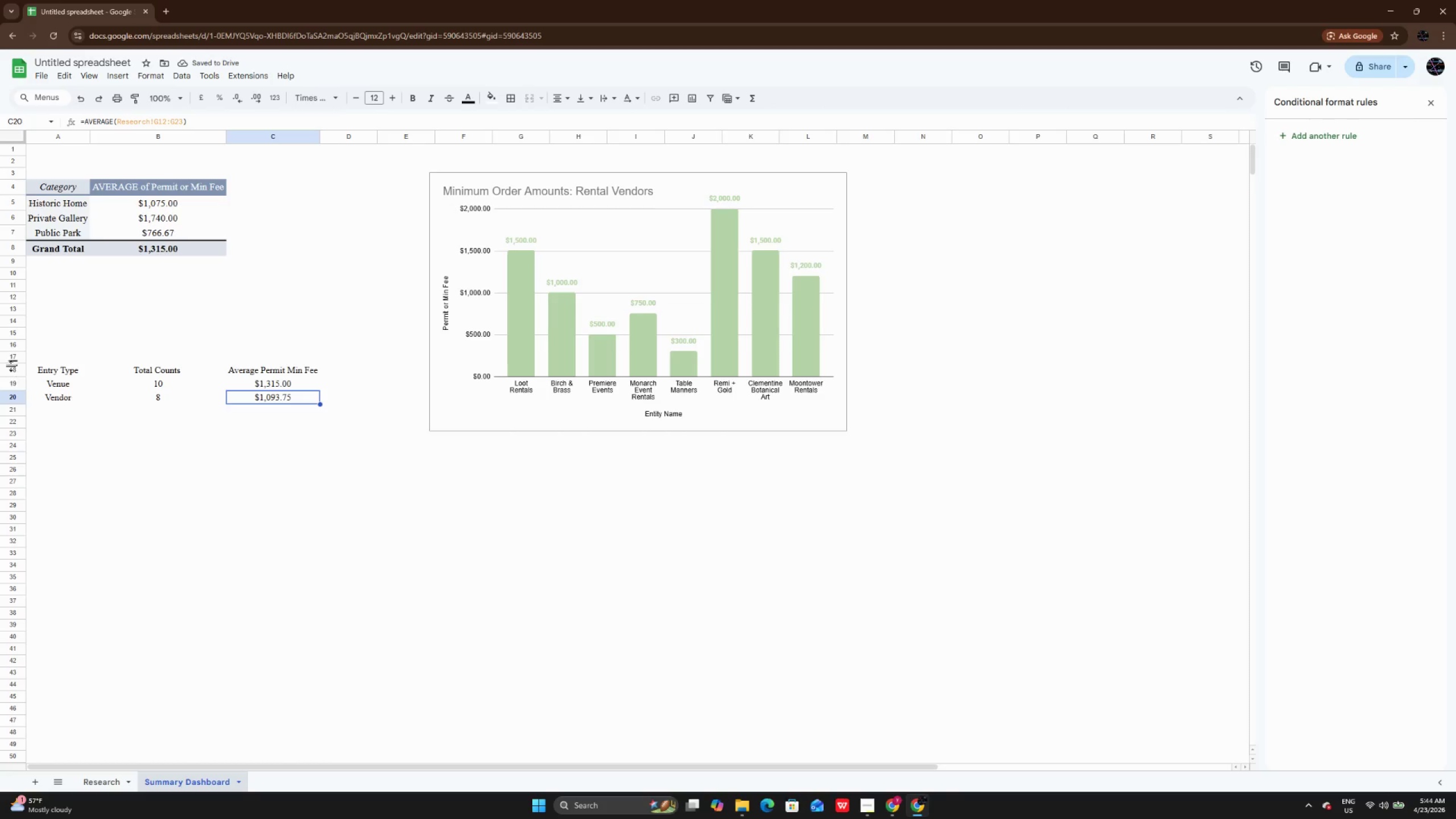 
left_click_drag(start_coordinate=[52, 368], to_coordinate=[322, 406])
 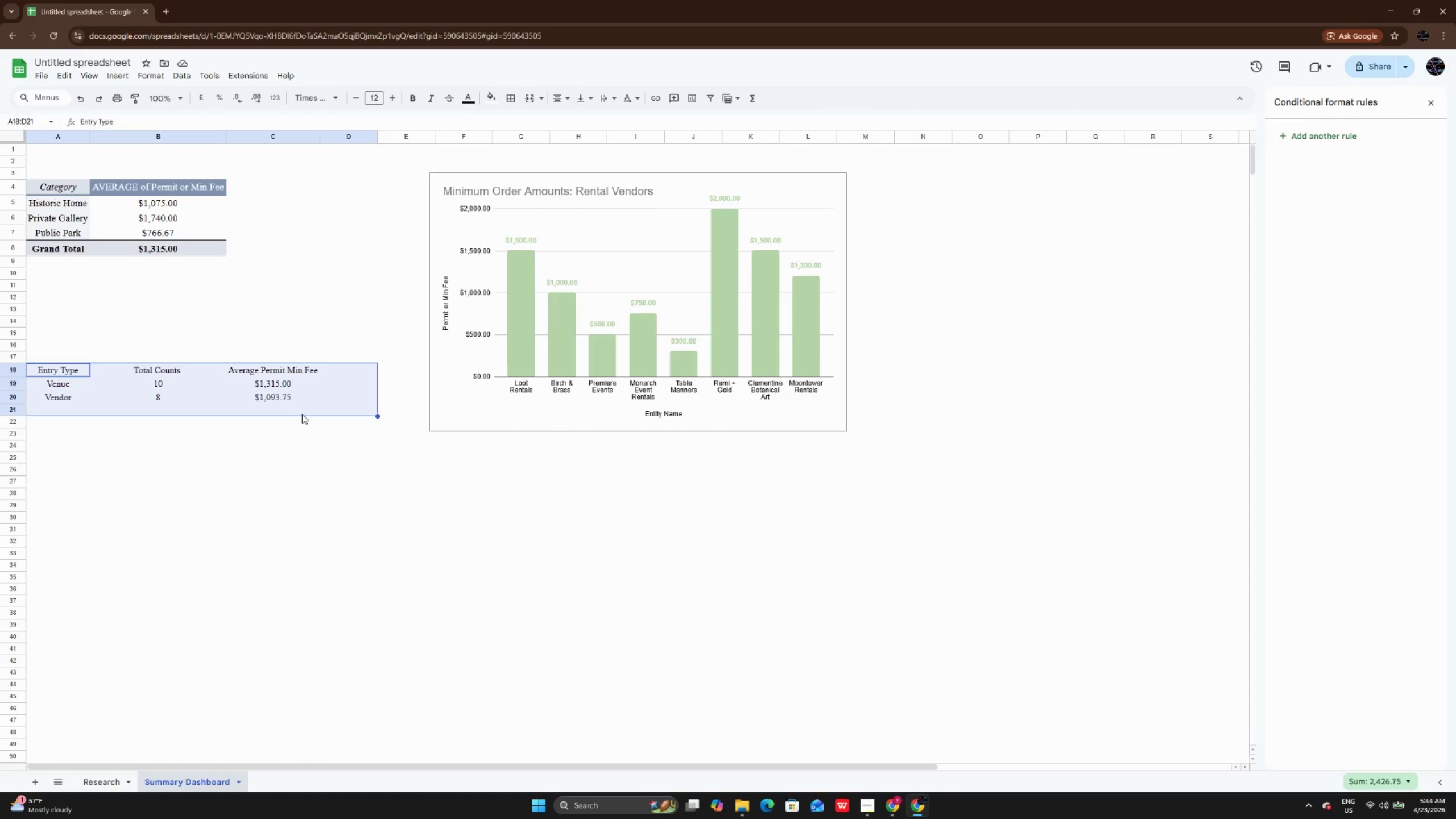 
left_click([302, 414])
 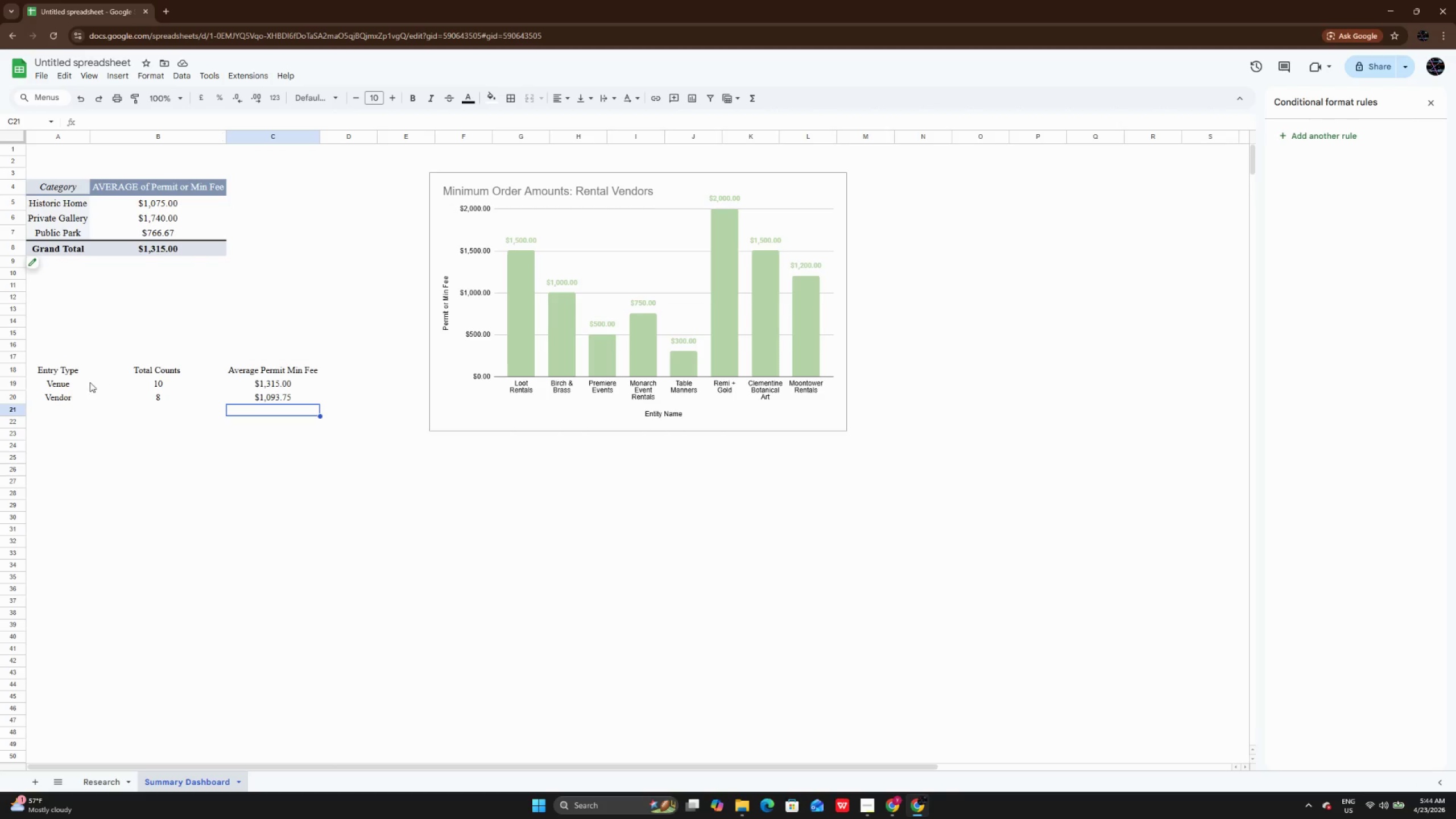 
left_click_drag(start_coordinate=[61, 369], to_coordinate=[275, 396])
 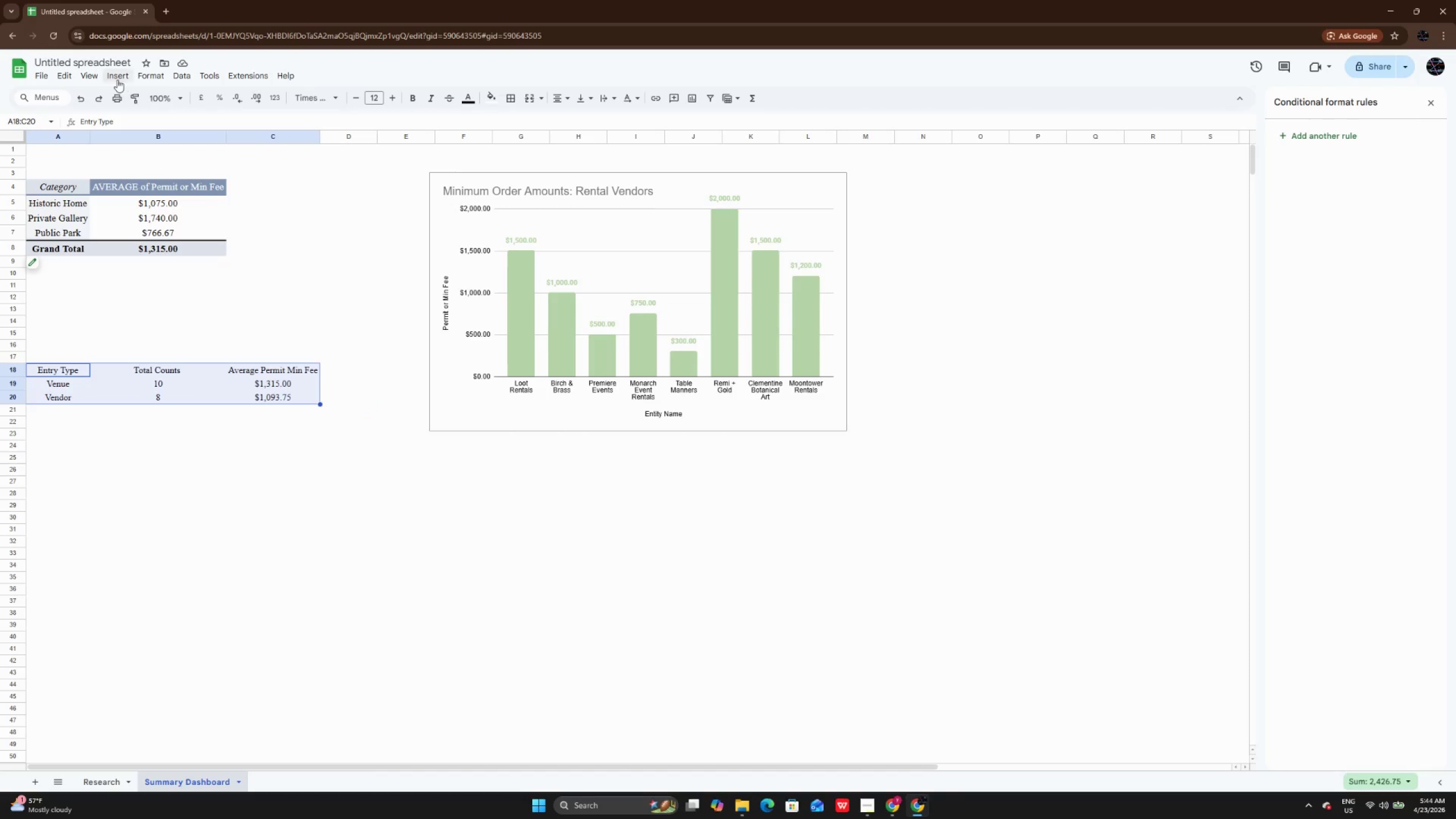 
left_click([117, 79])
 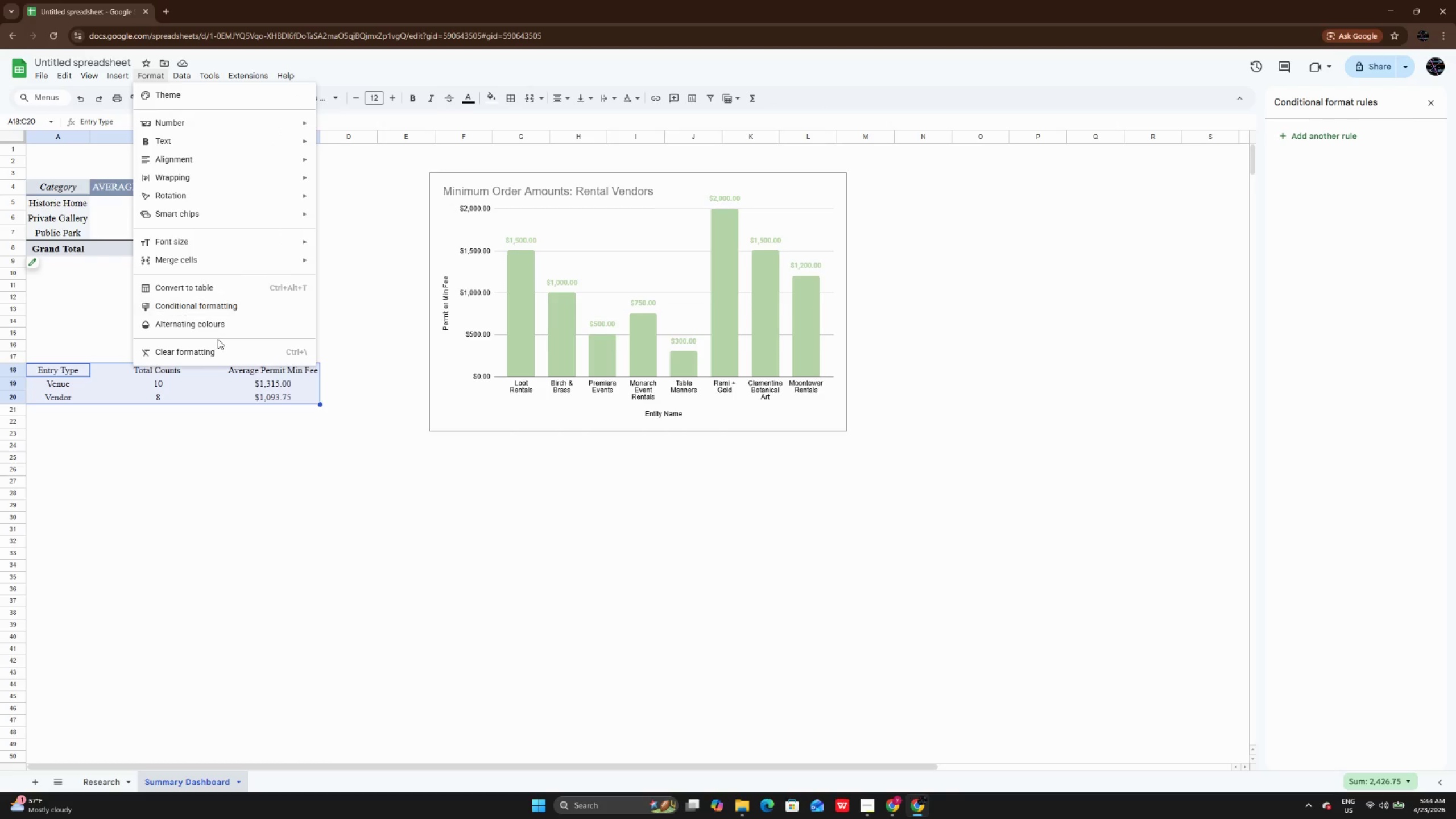 
left_click([218, 319])
 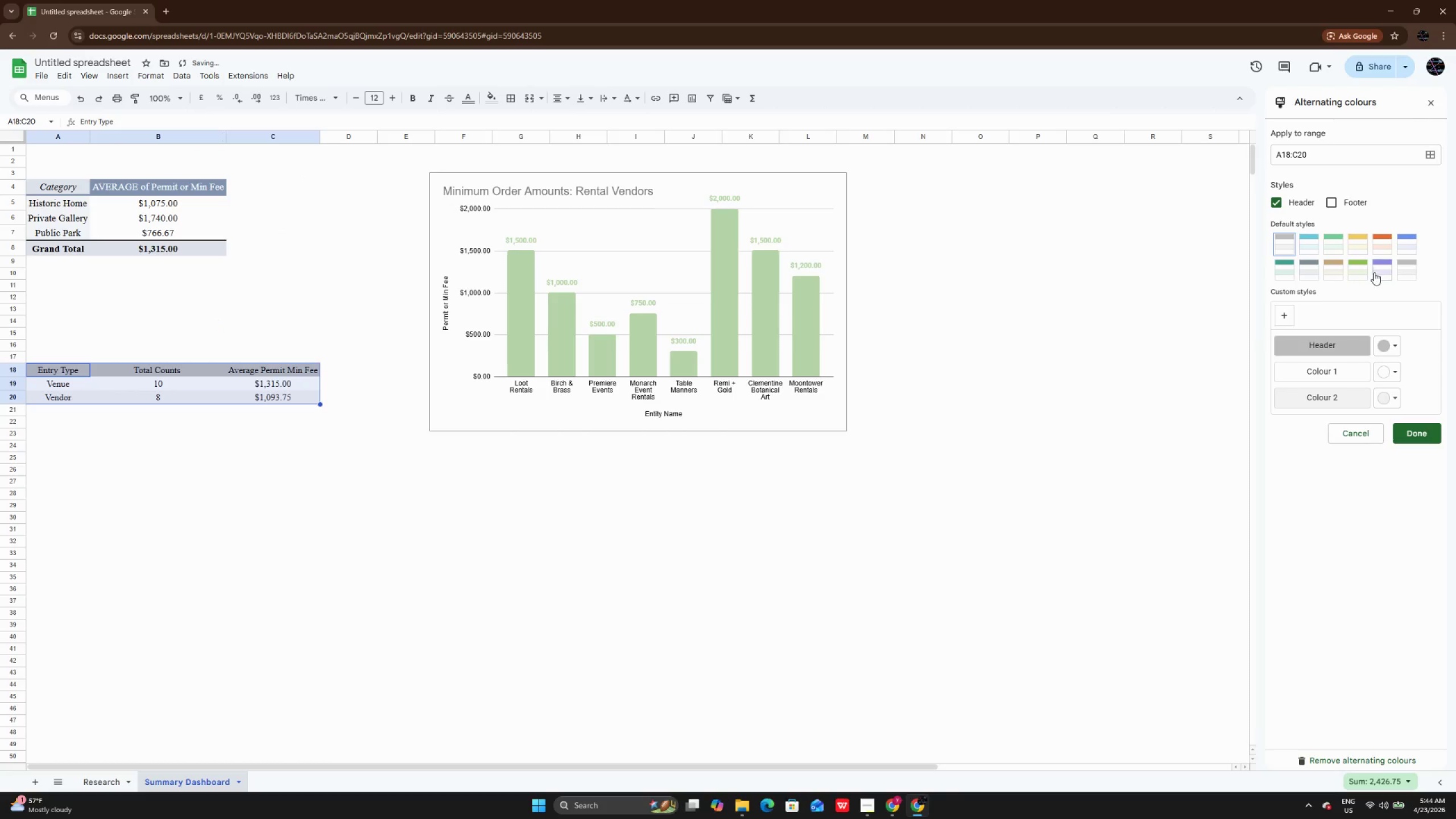 
left_click([1366, 266])
 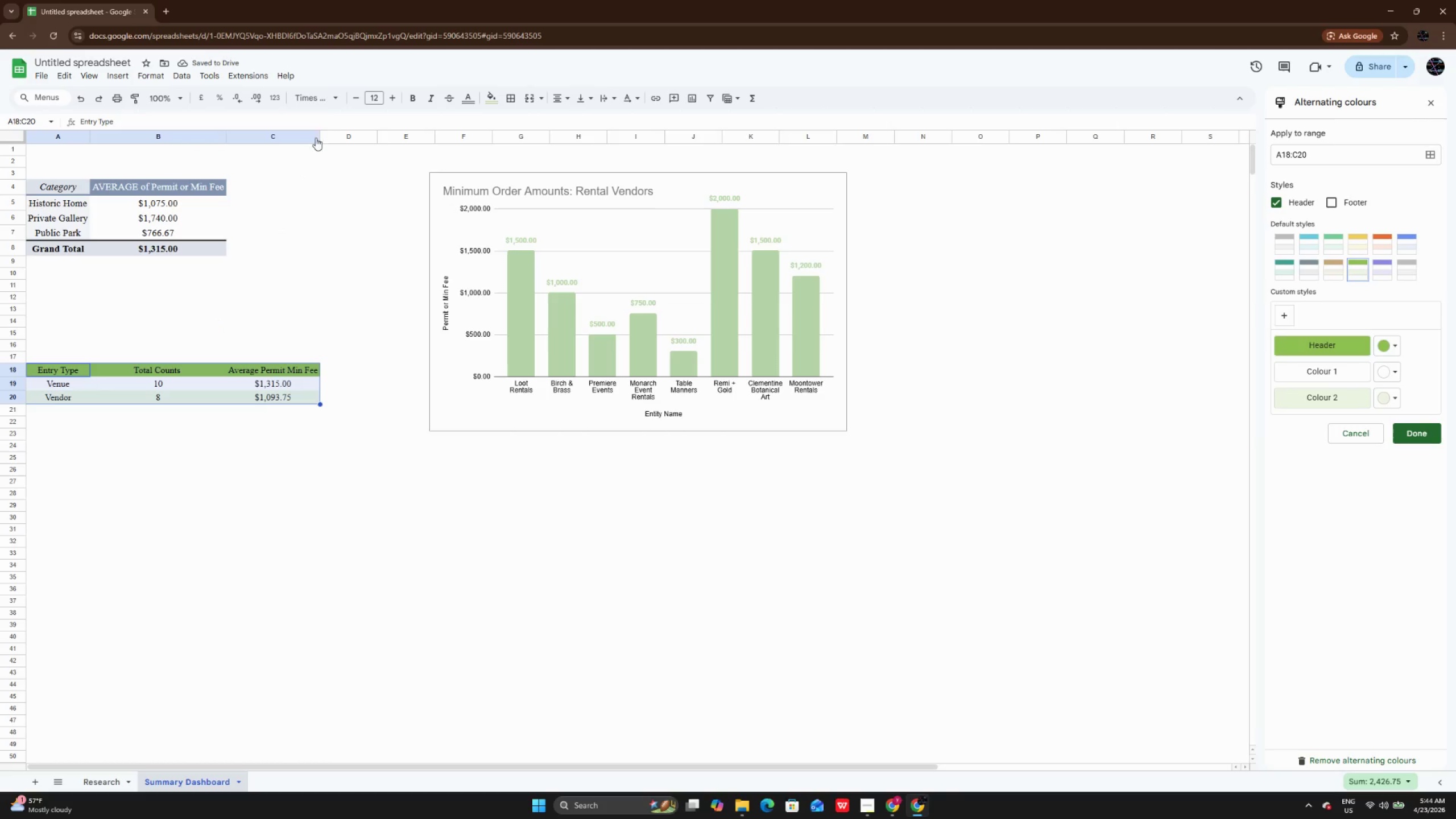 
left_click([322, 140])
 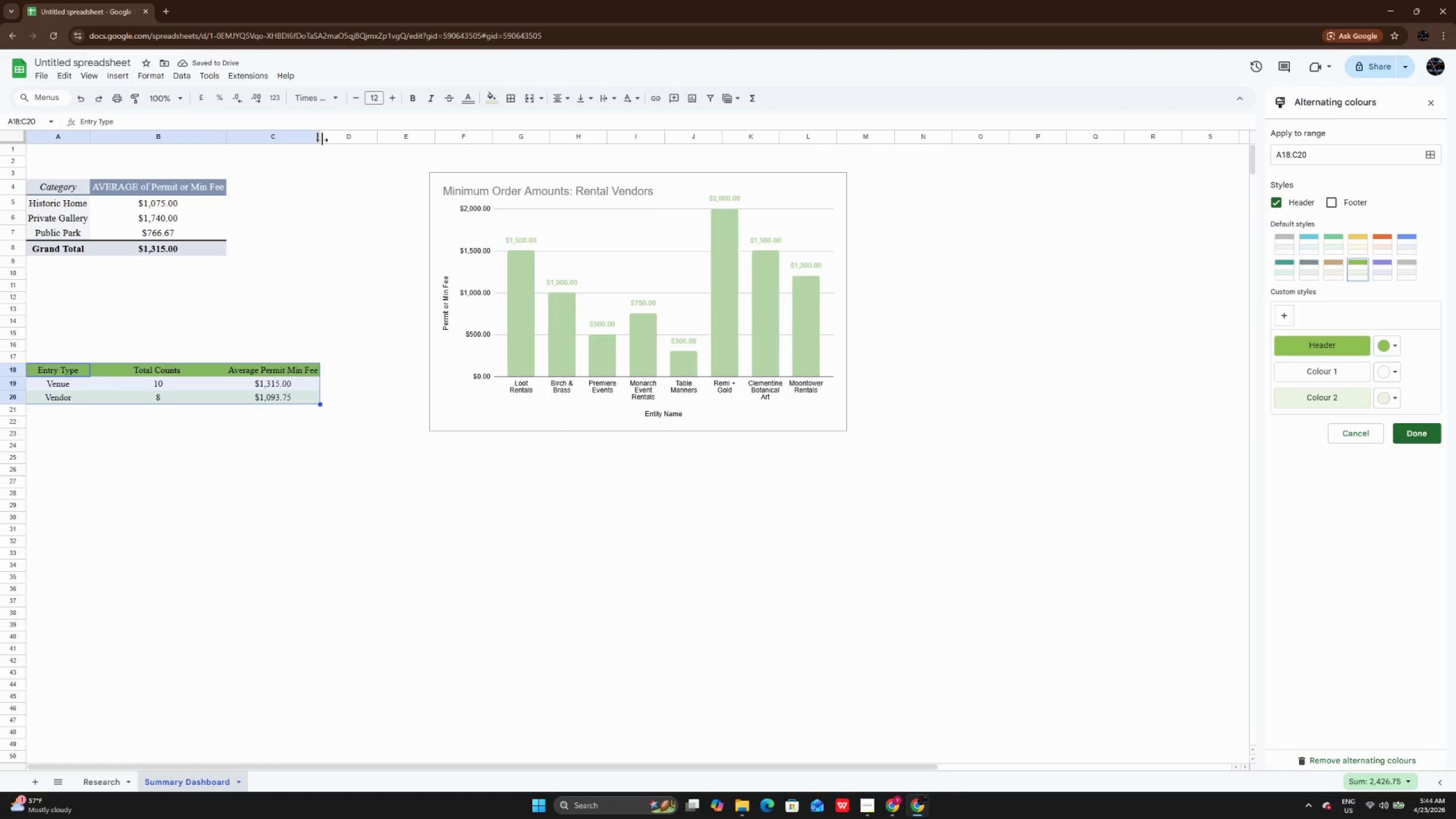 
left_click([322, 140])
 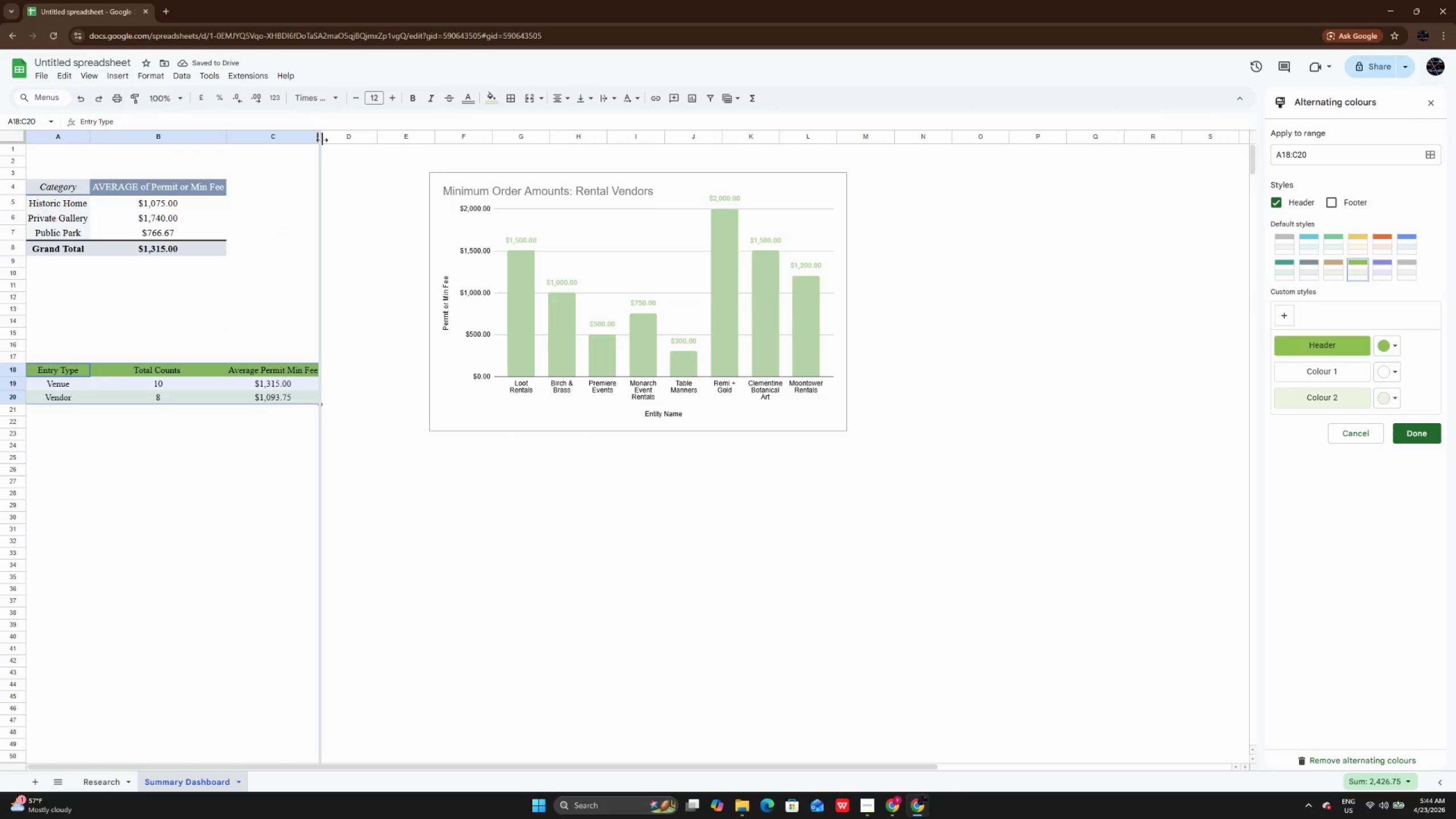 
double_click([322, 140])
 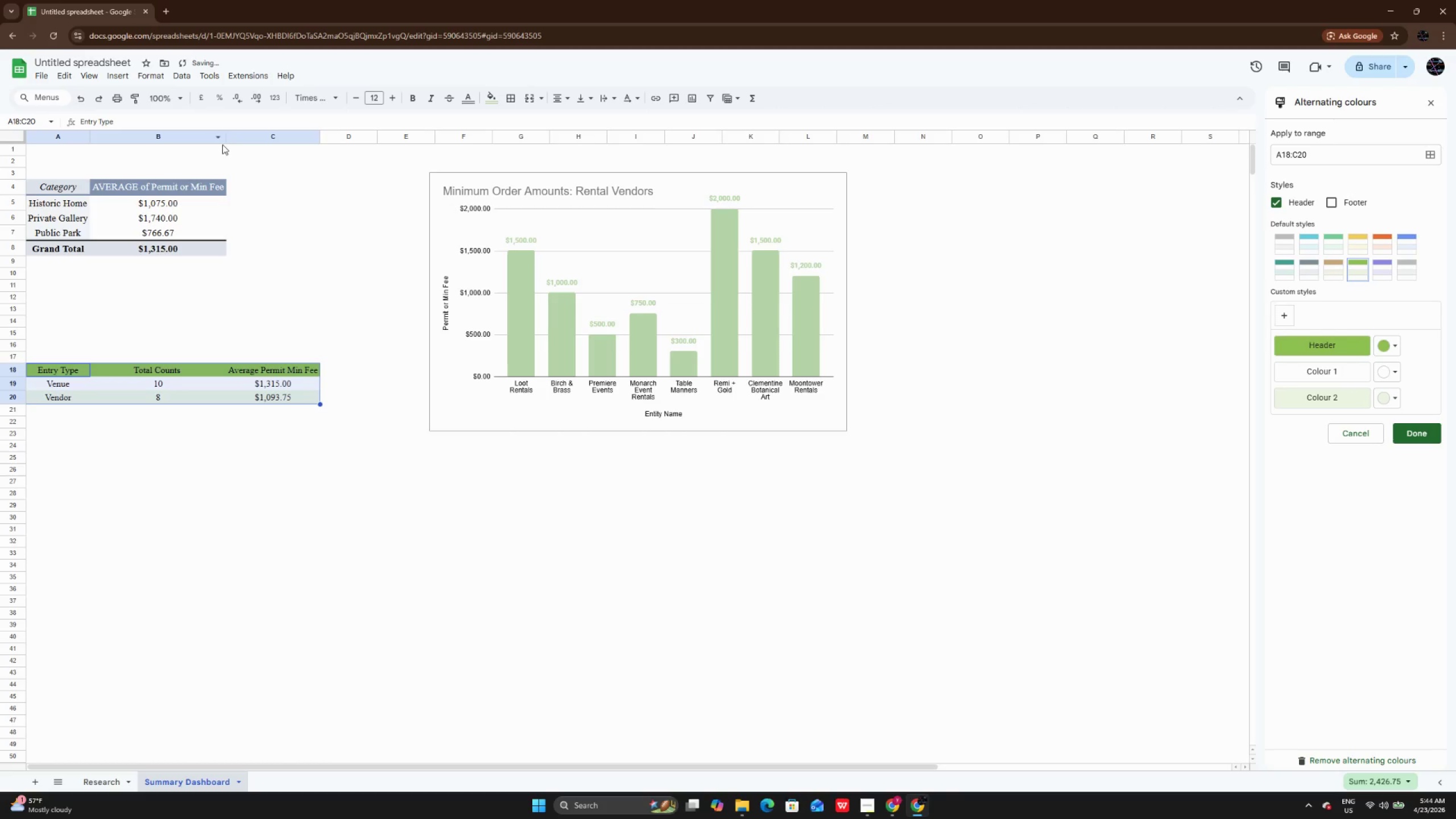 
double_click([226, 140])
 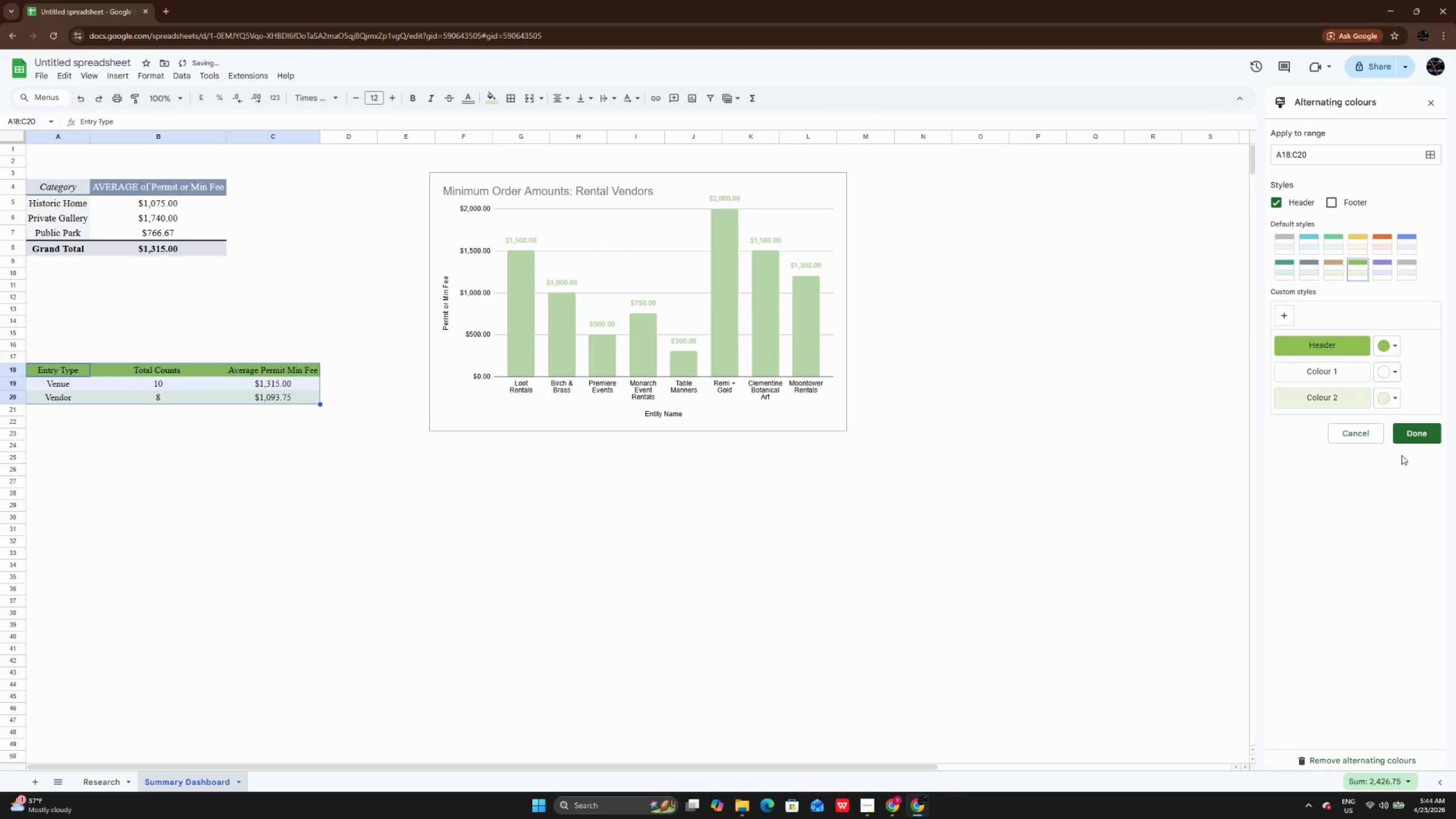 
left_click([1409, 442])
 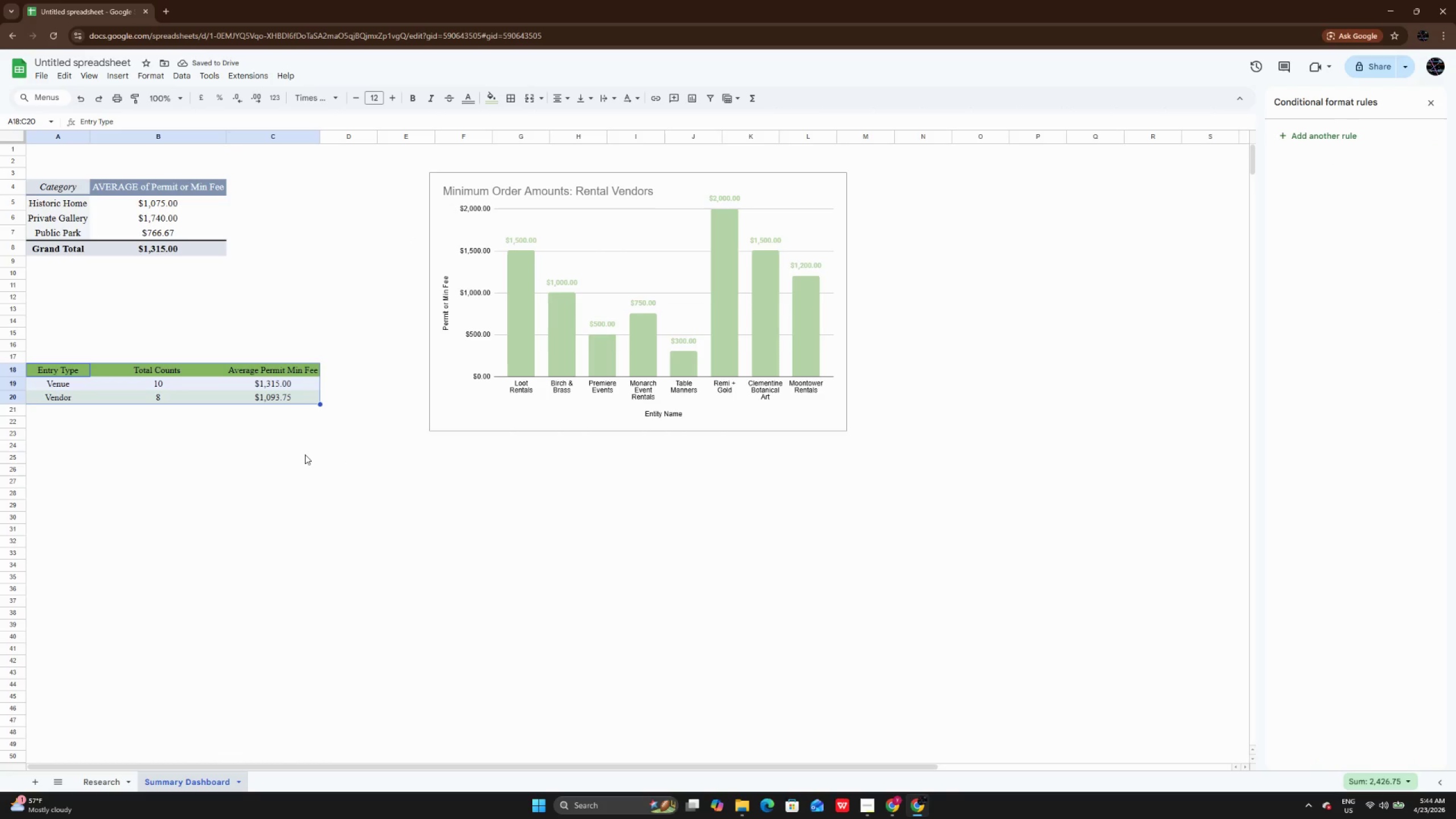 
left_click([305, 448])
 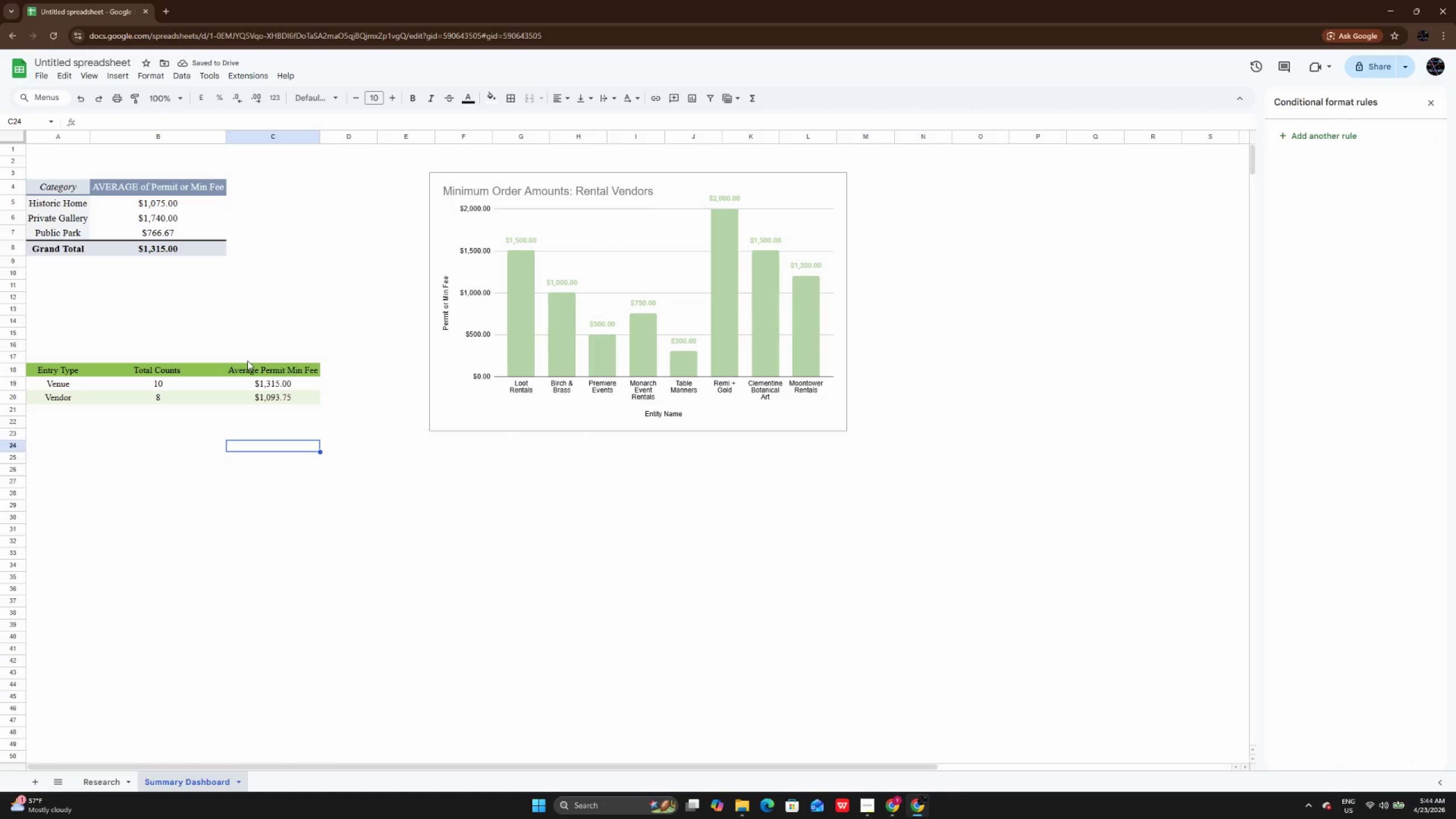 
left_click([247, 361])
 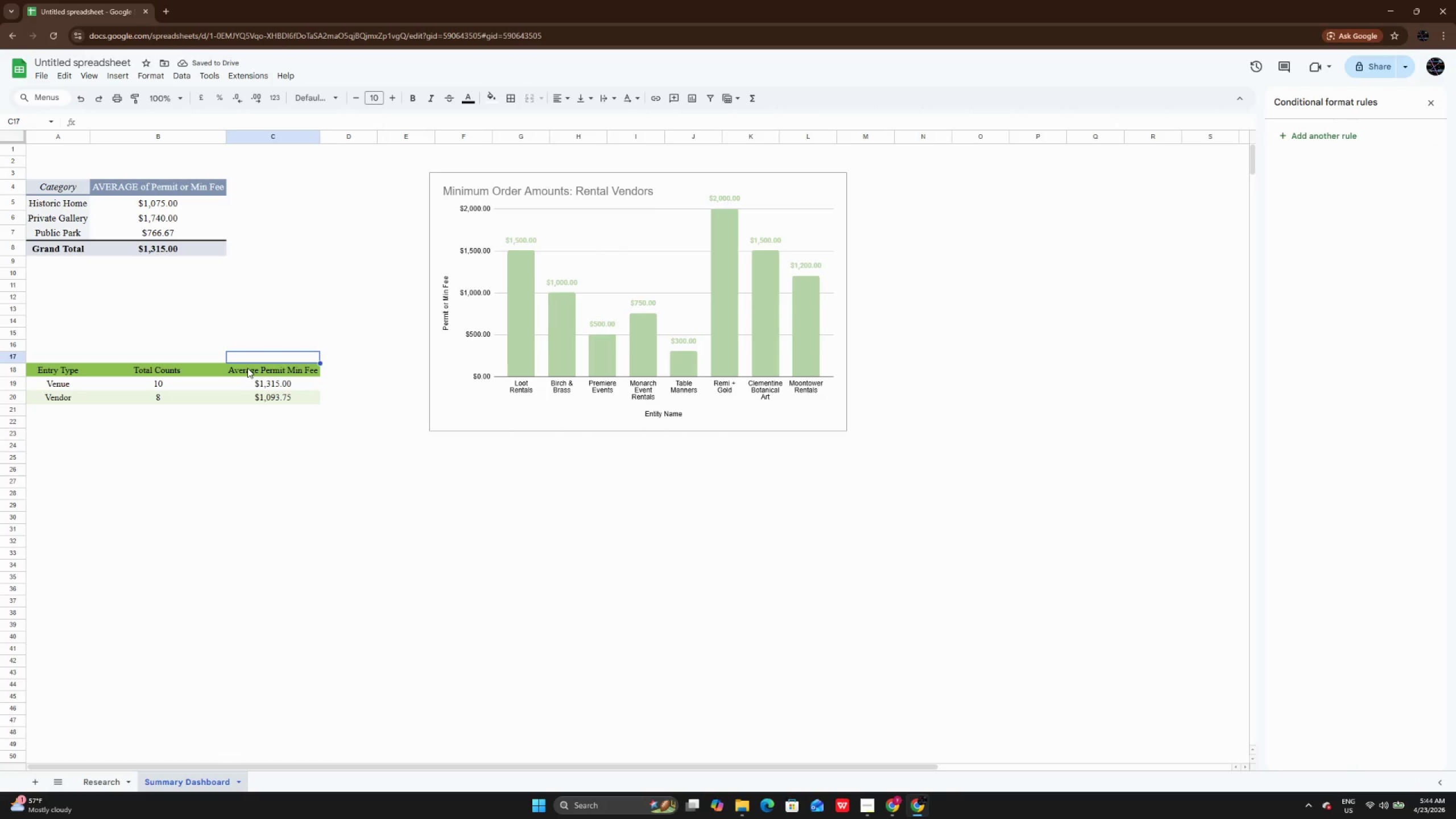 
left_click([247, 368])
 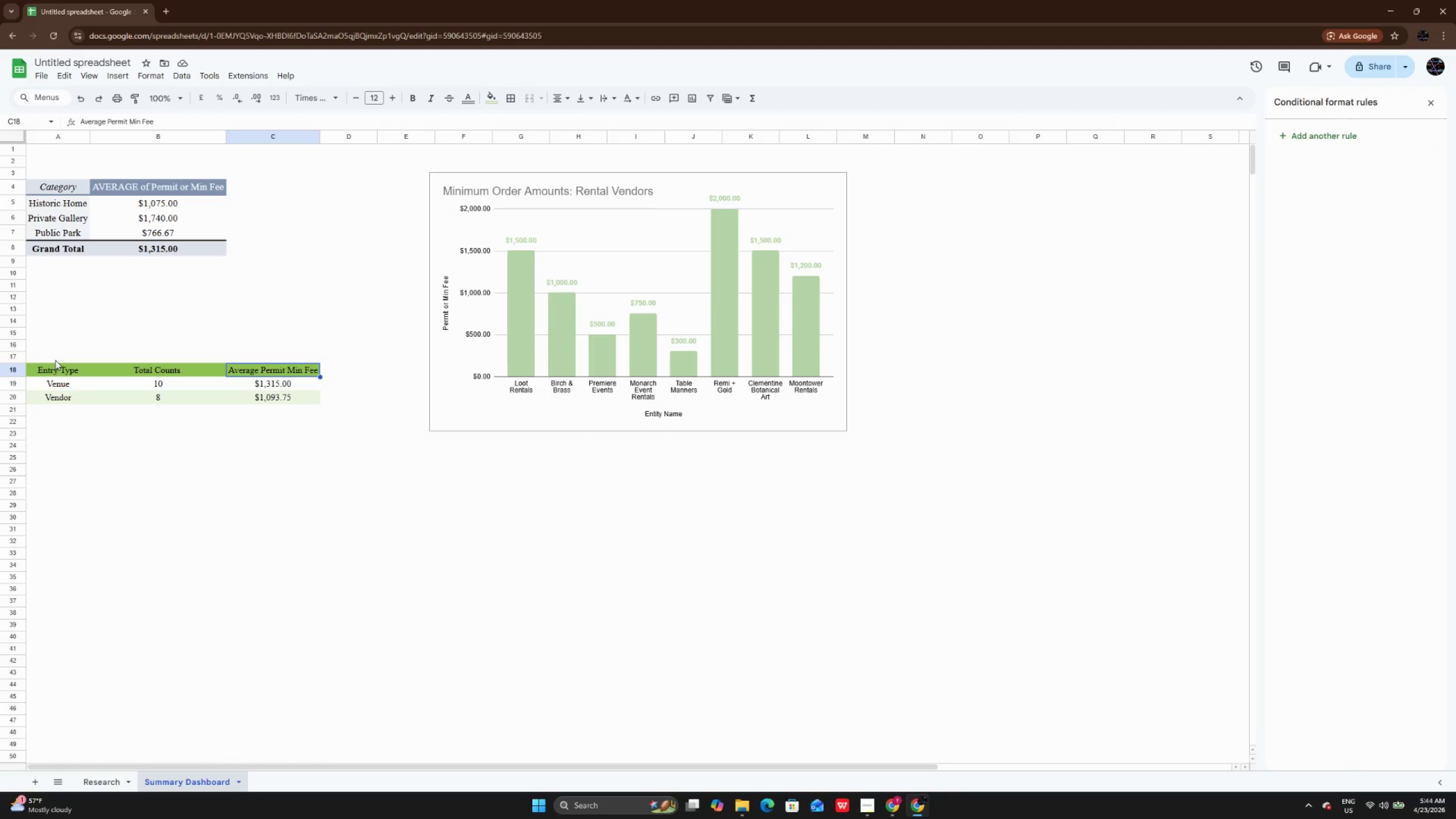 
left_click_drag(start_coordinate=[50, 366], to_coordinate=[288, 400])
 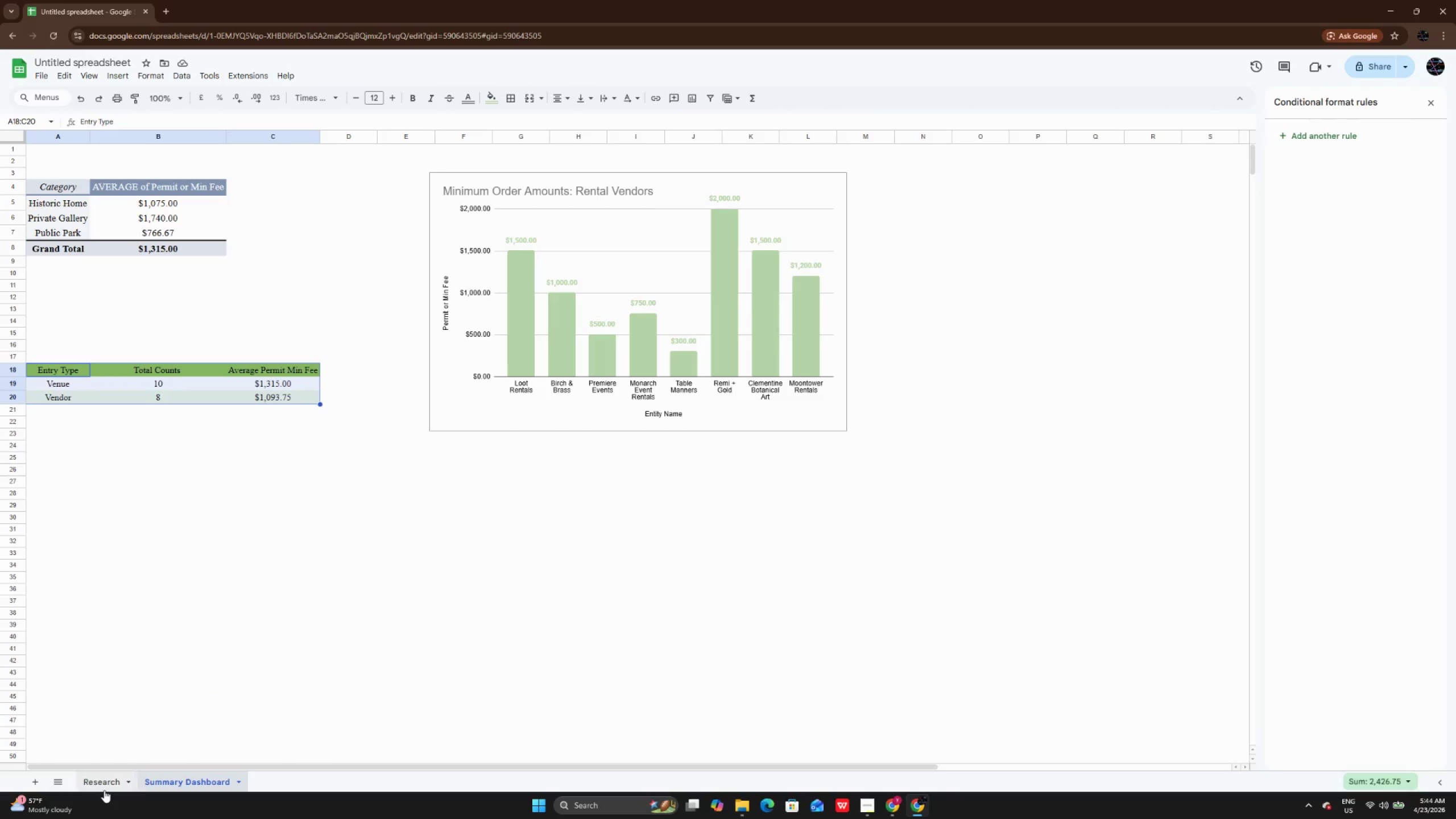 
left_click([104, 790])
 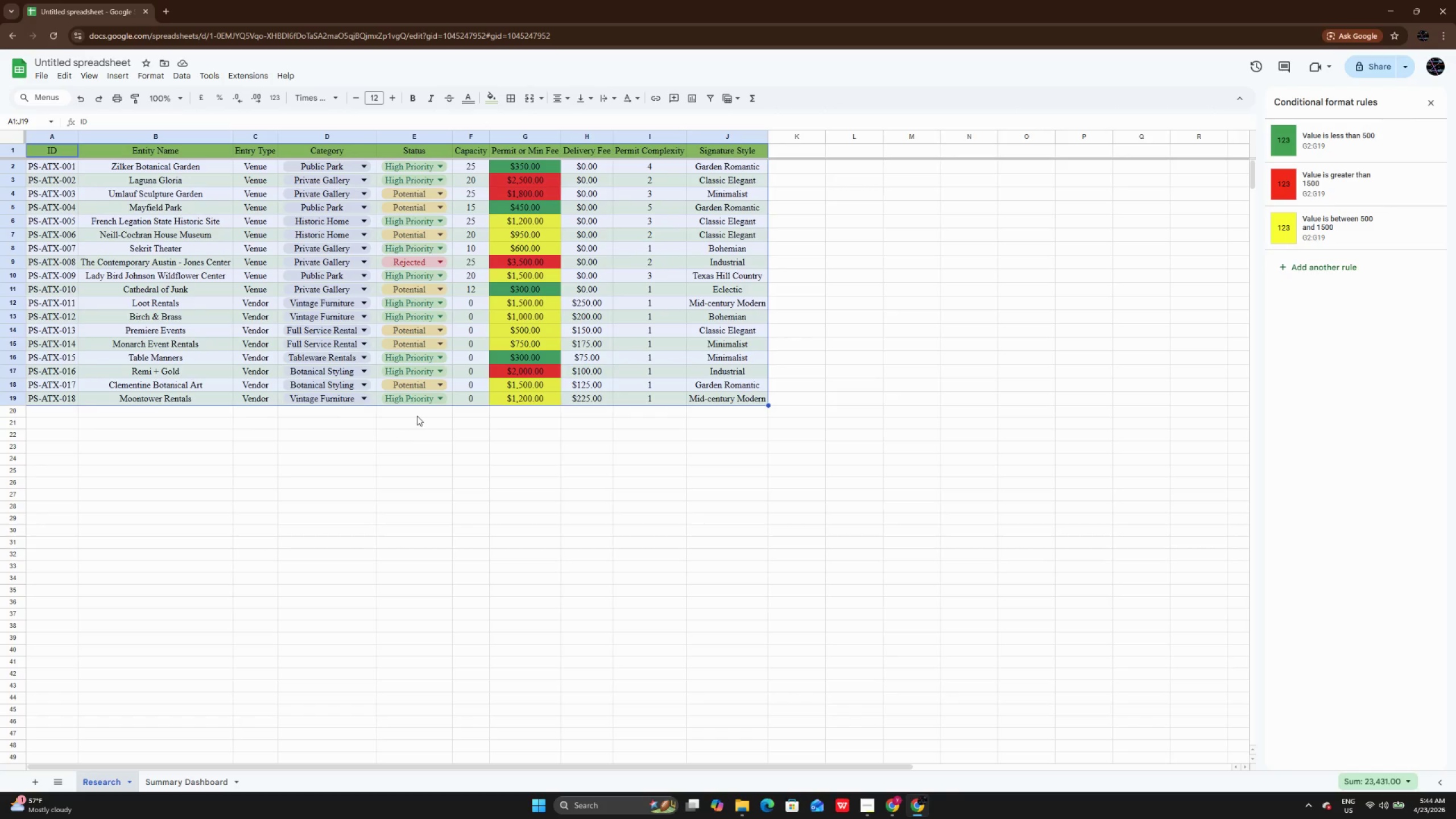 
left_click([417, 416])
 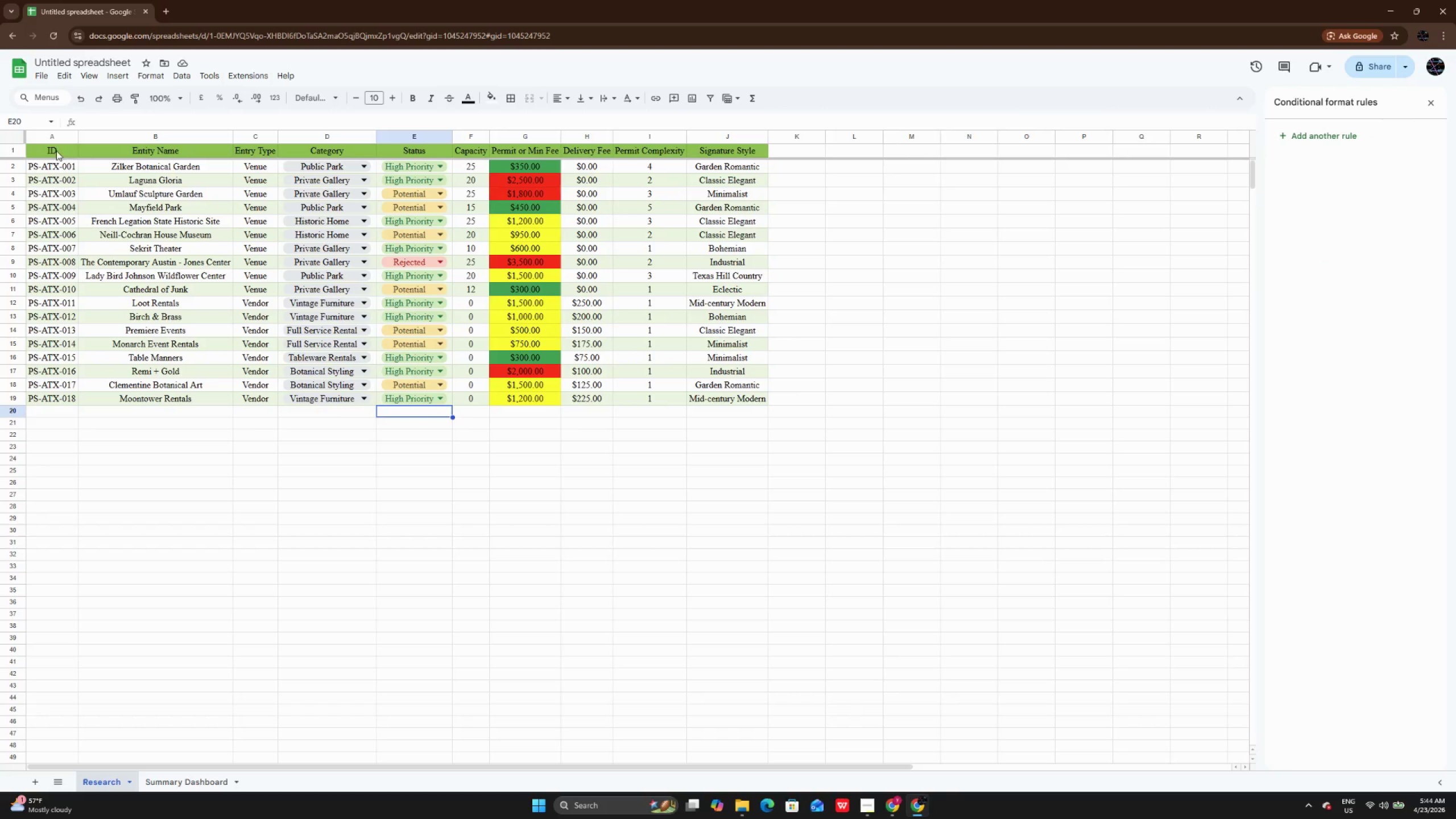 
left_click_drag(start_coordinate=[53, 148], to_coordinate=[336, 268])
 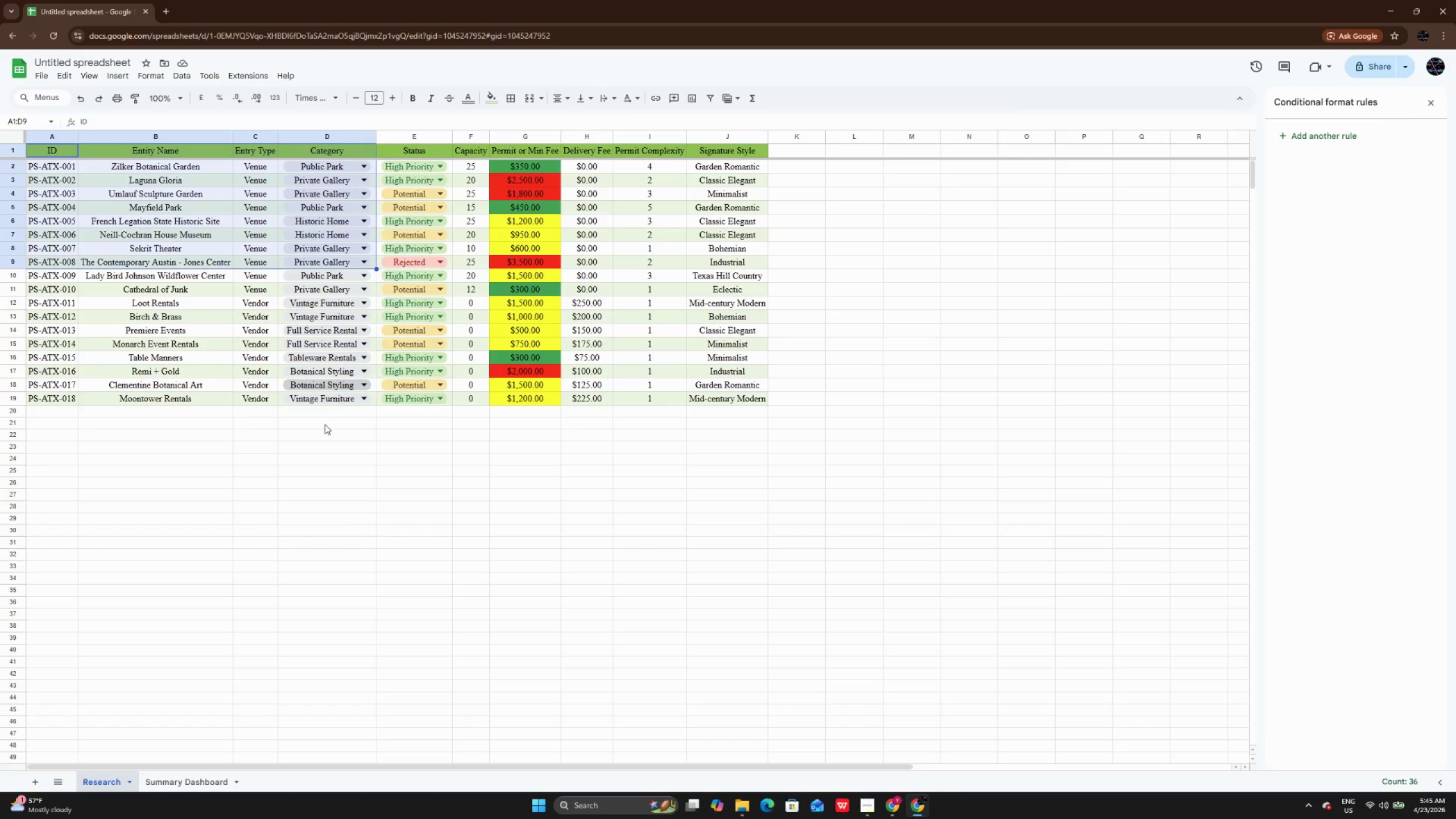 
left_click([344, 522])
 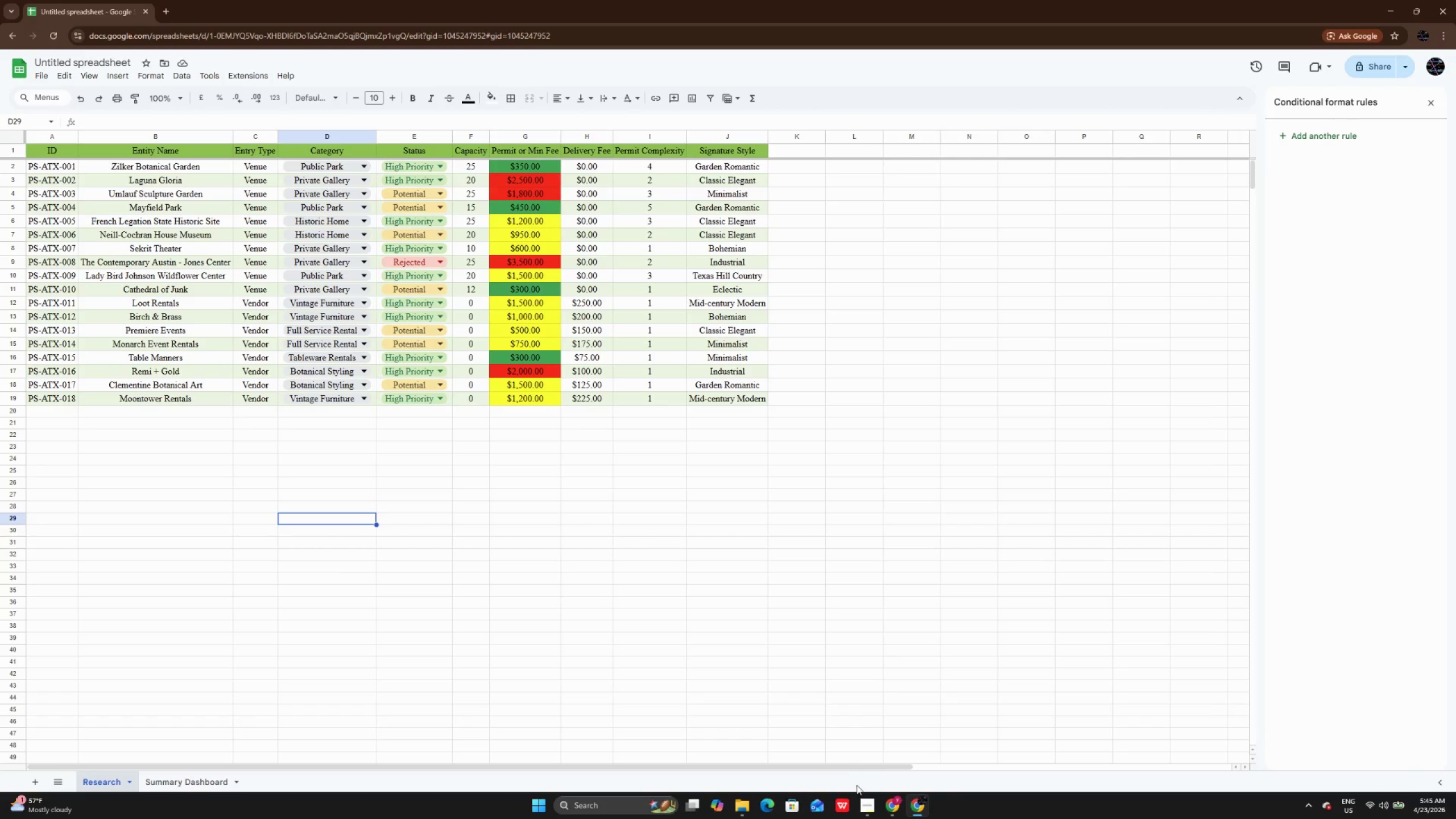 
left_click([858, 801])